 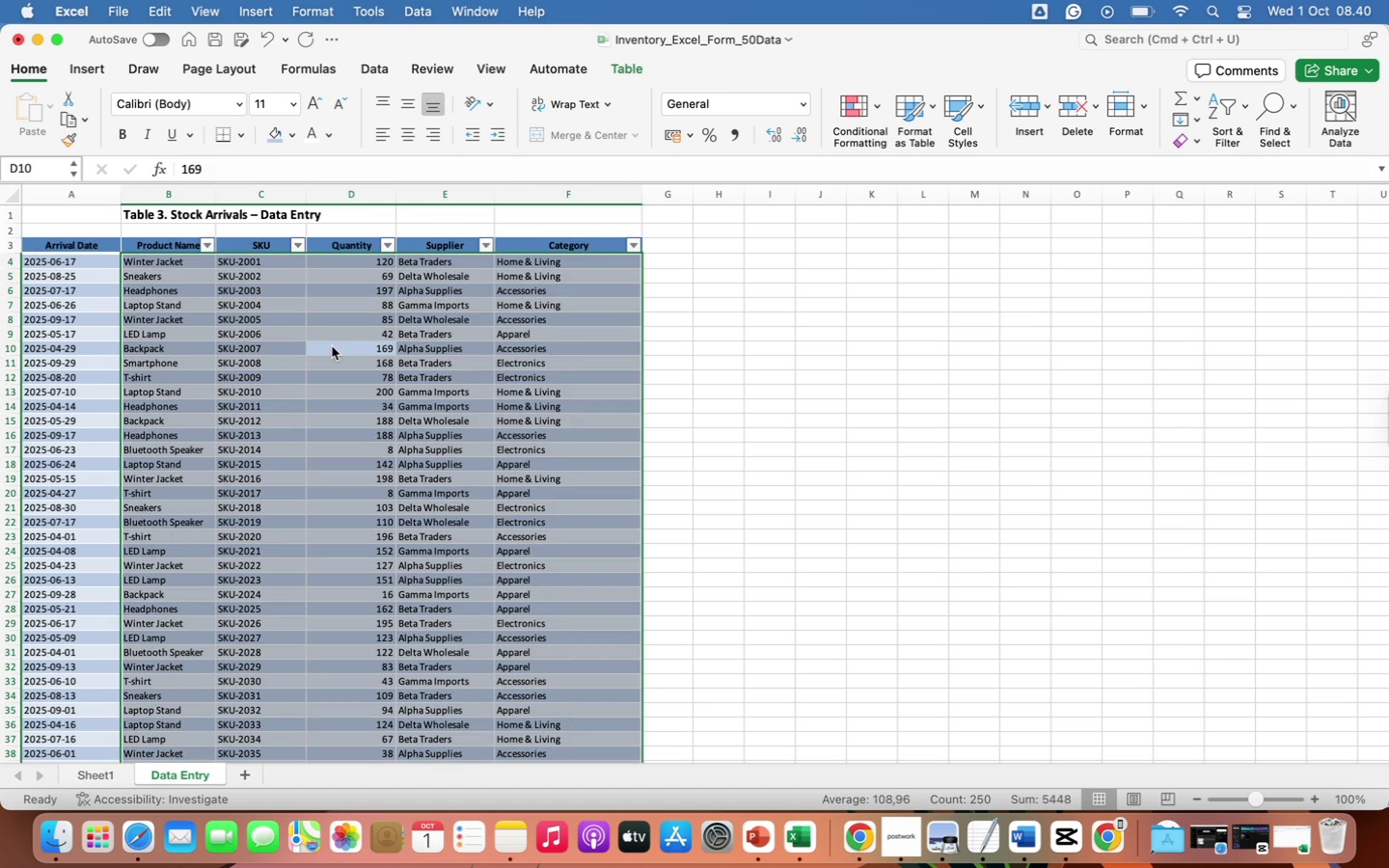 
left_click([289, 98])
 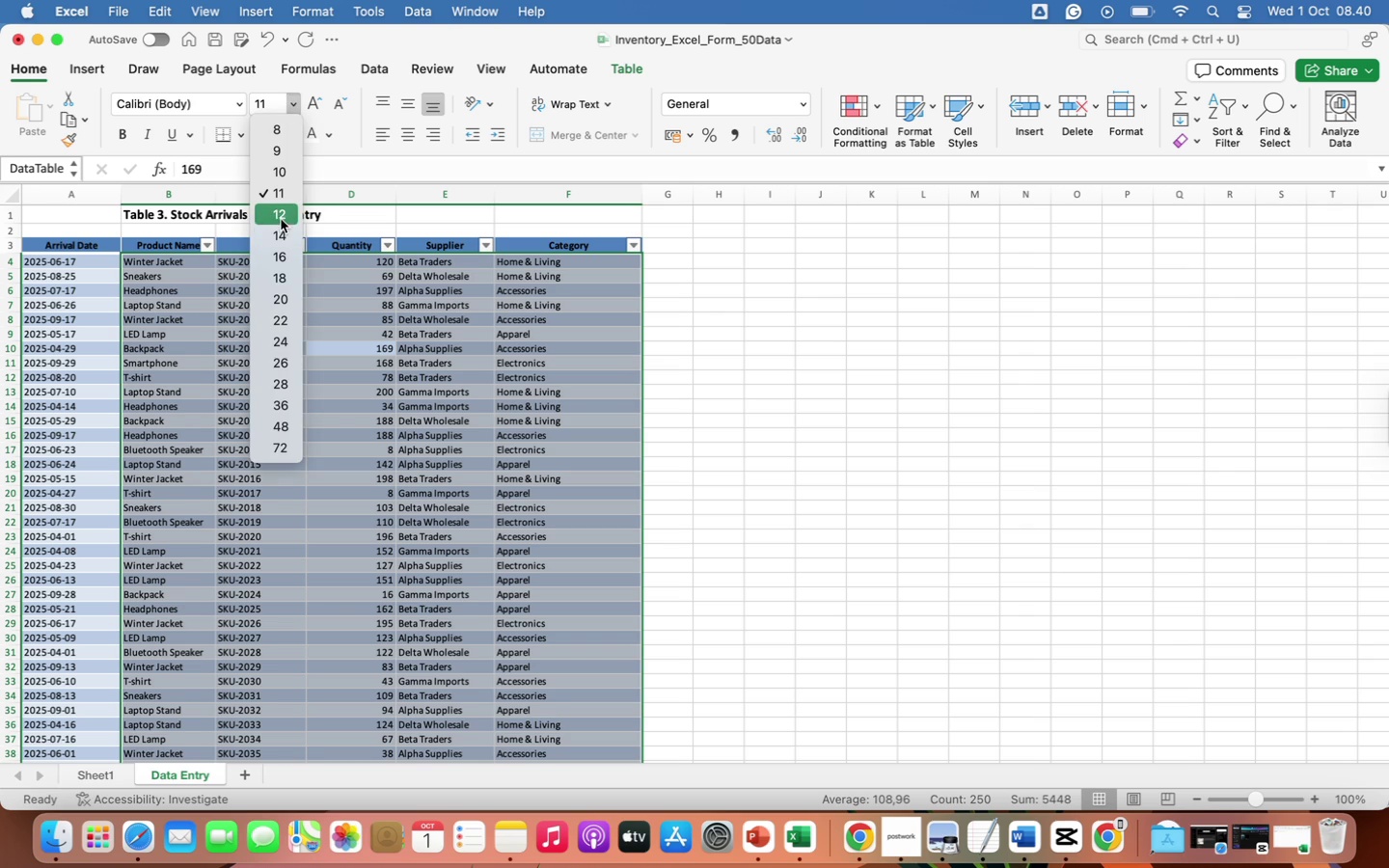 
left_click([281, 219])
 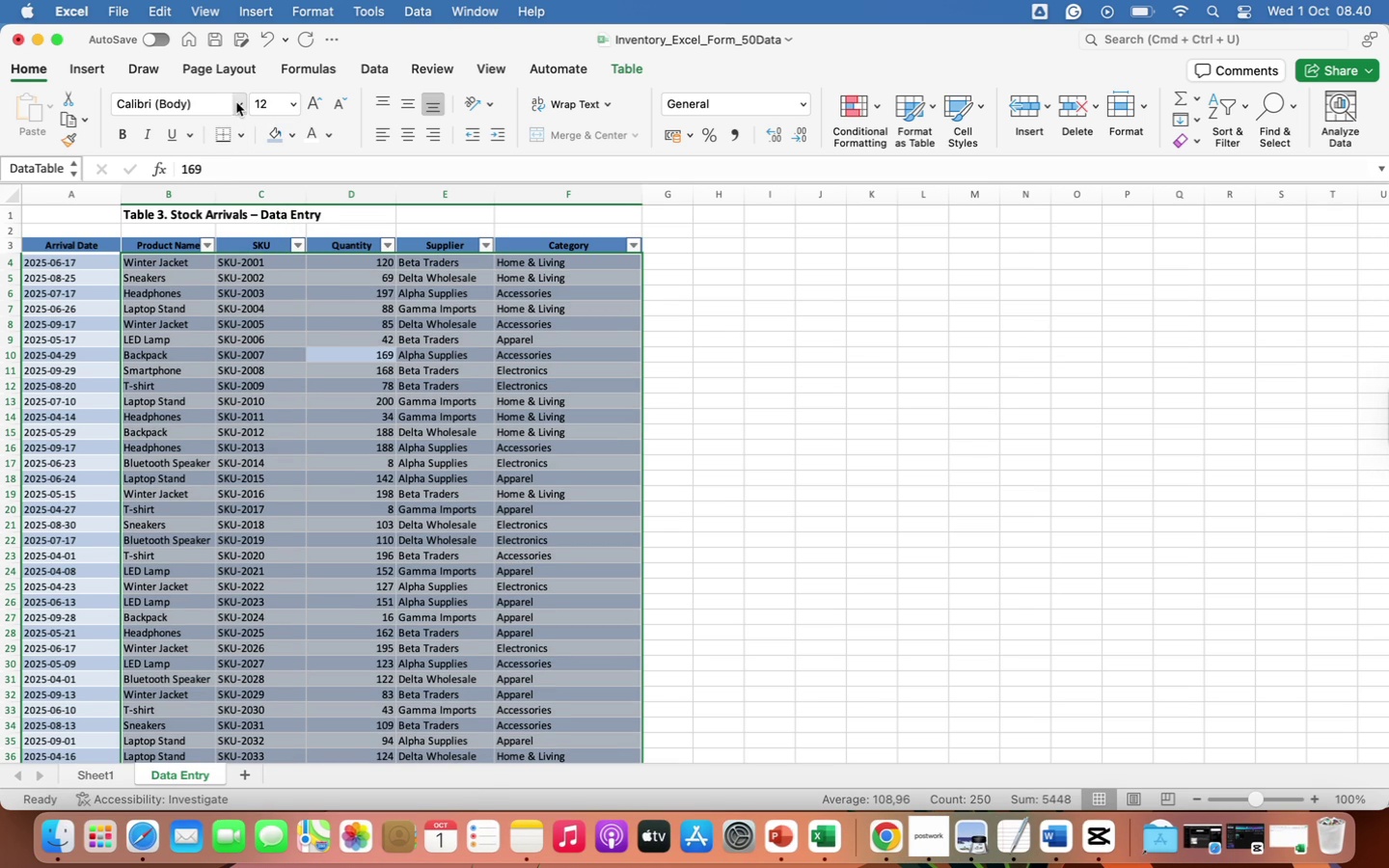 
left_click([238, 105])
 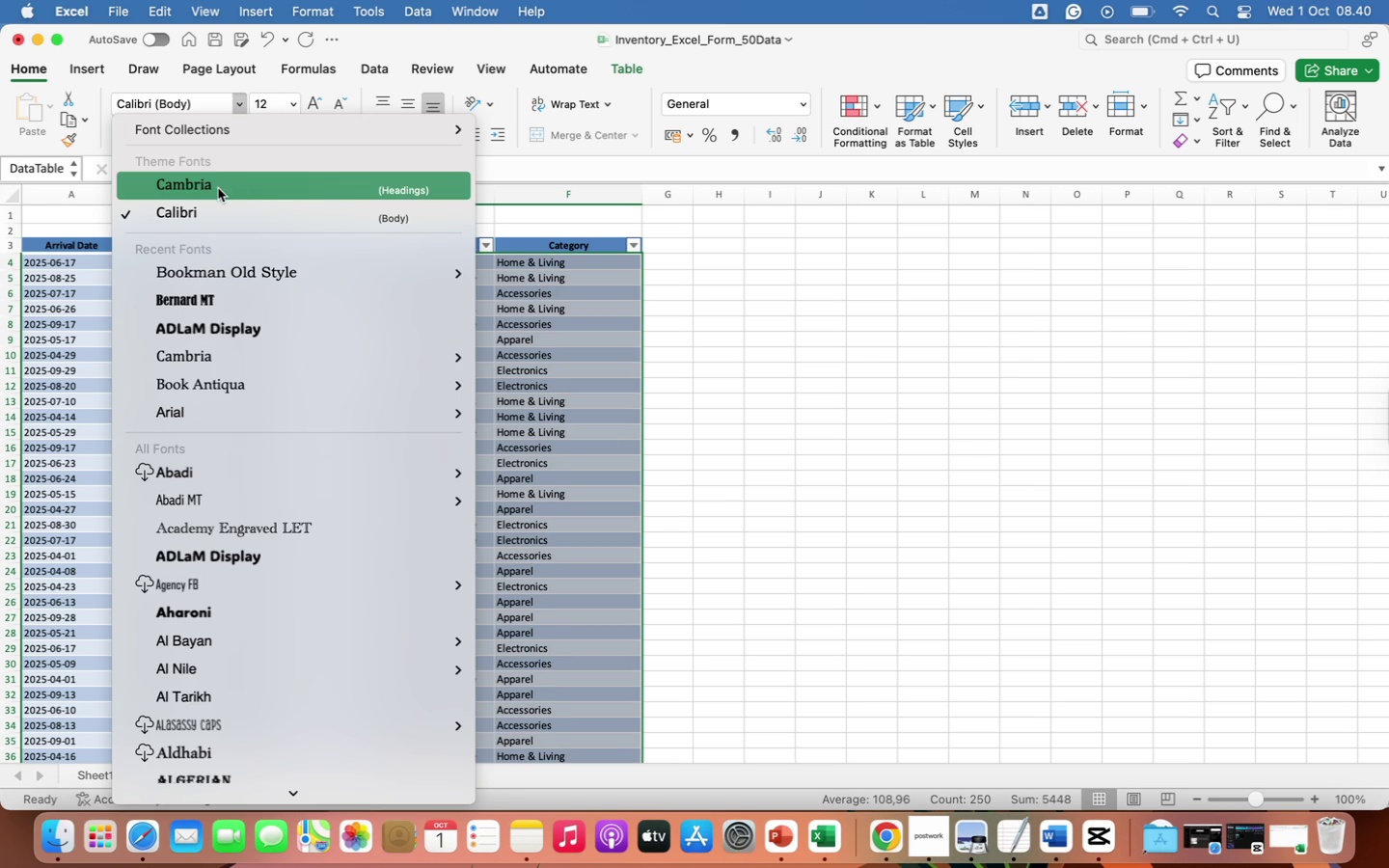 
left_click([218, 188])
 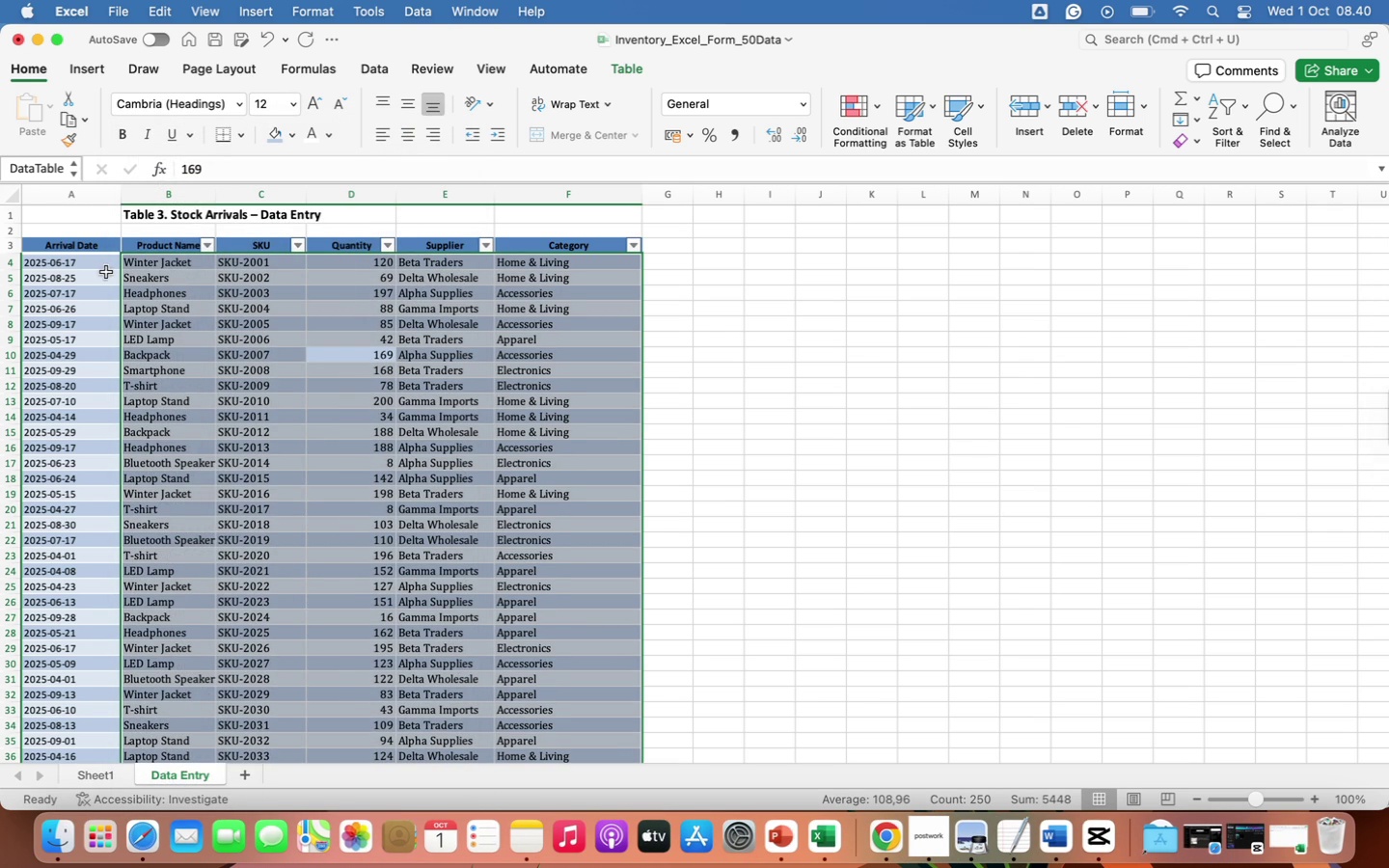 
left_click([98, 273])